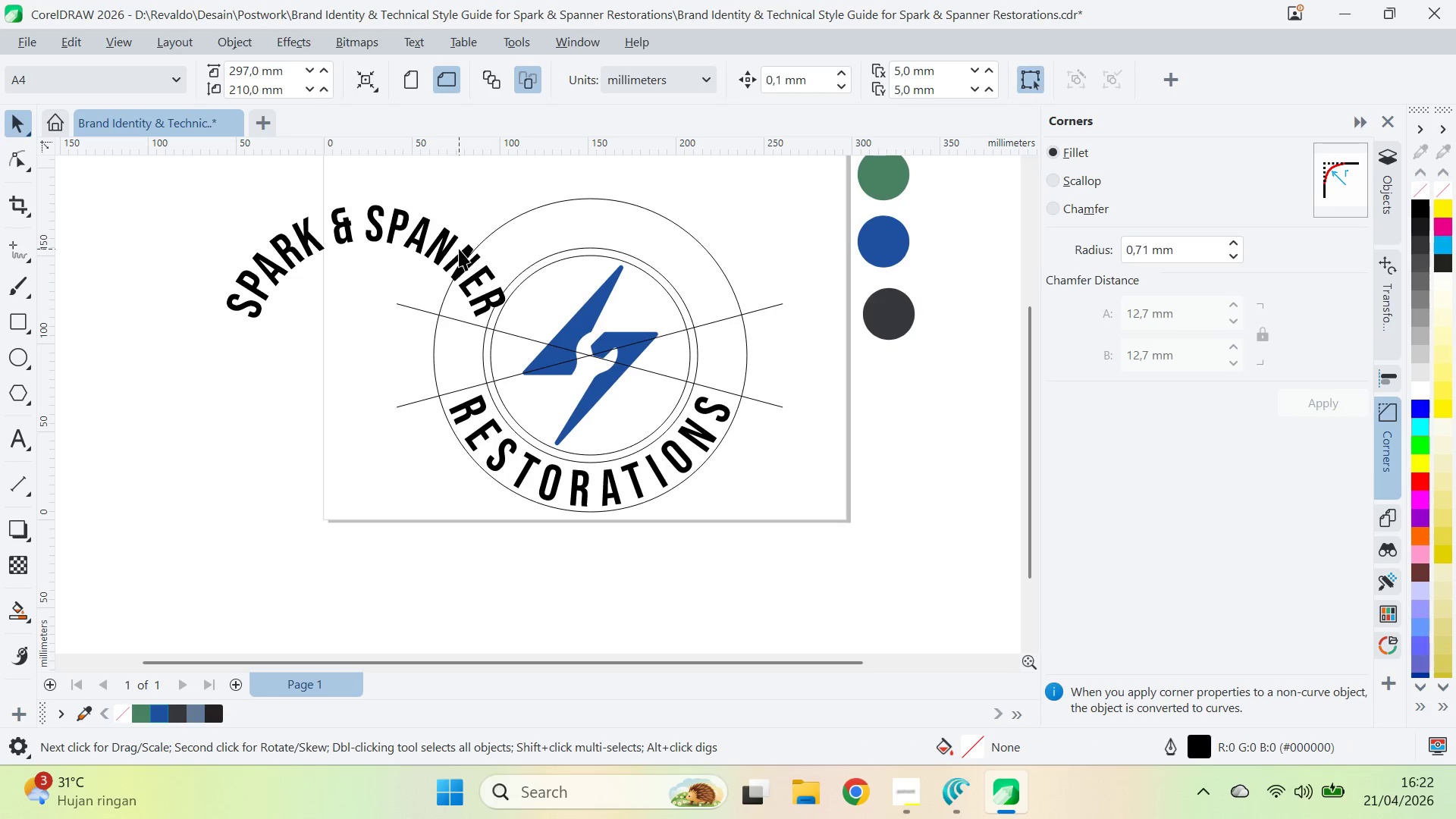 
left_click_drag(start_coordinate=[444, 239], to_coordinate=[340, 239])
 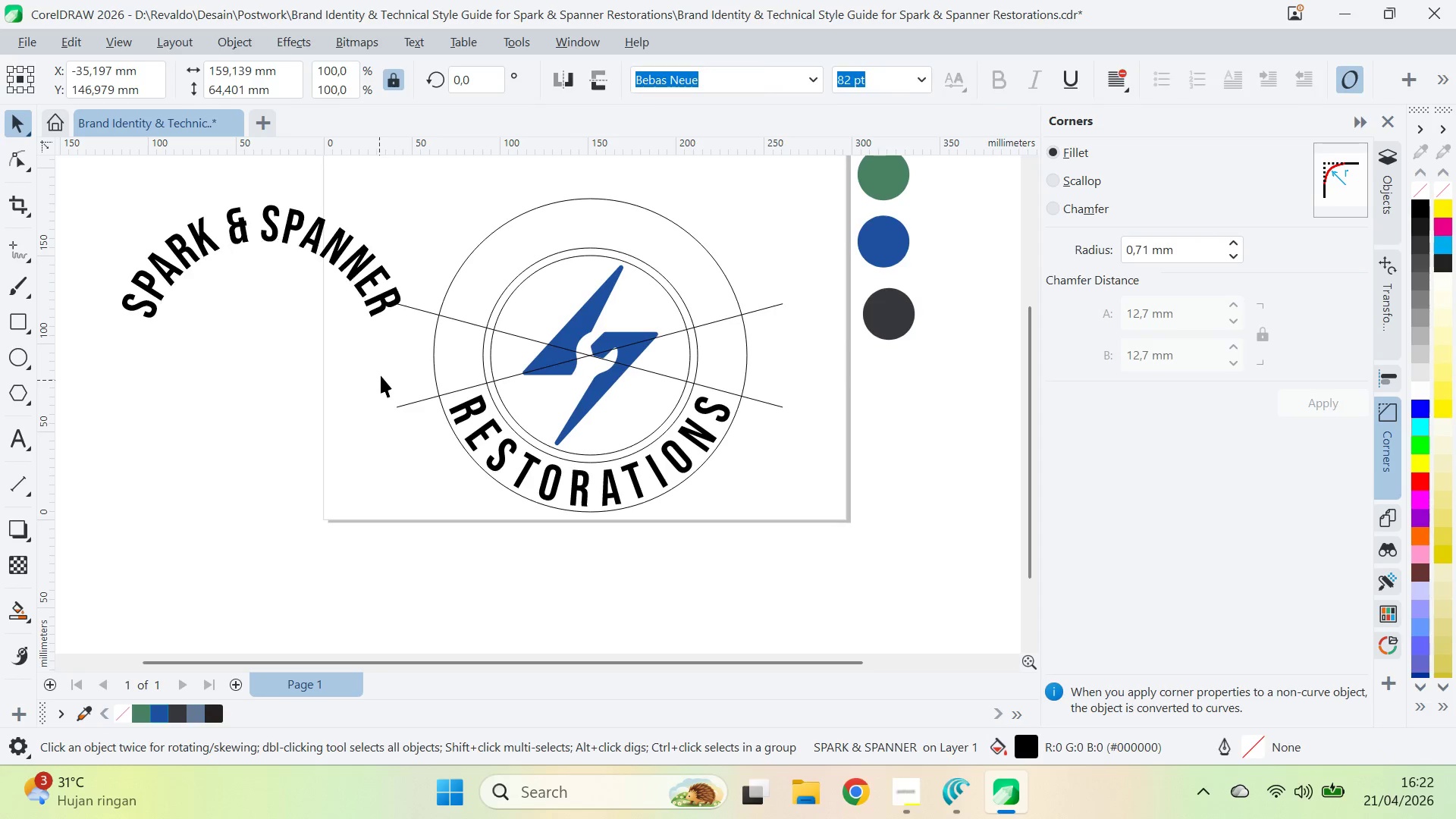 
hold_key(key=ShiftLeft, duration=0.62)
 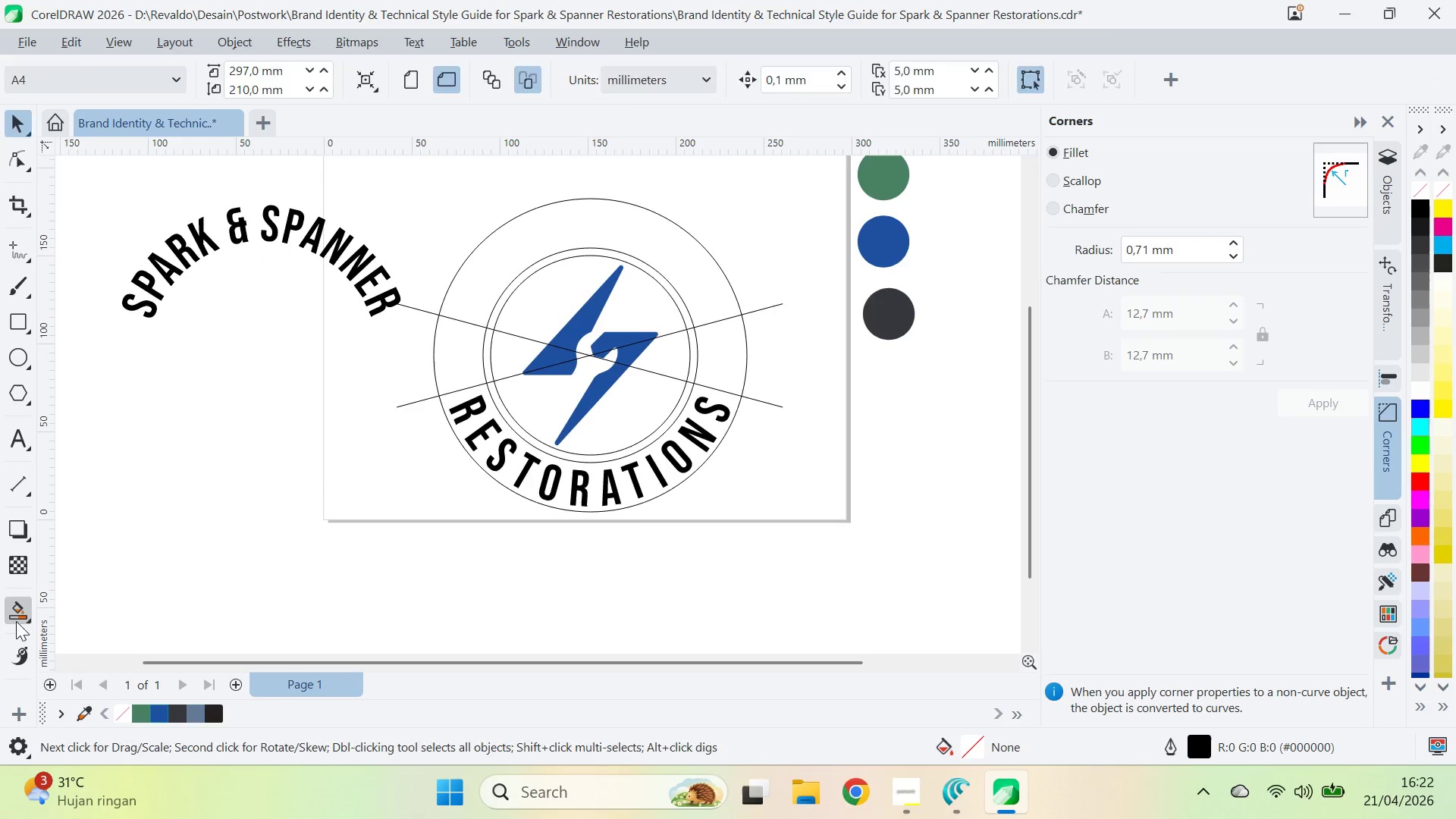 
left_click([520, 246])
 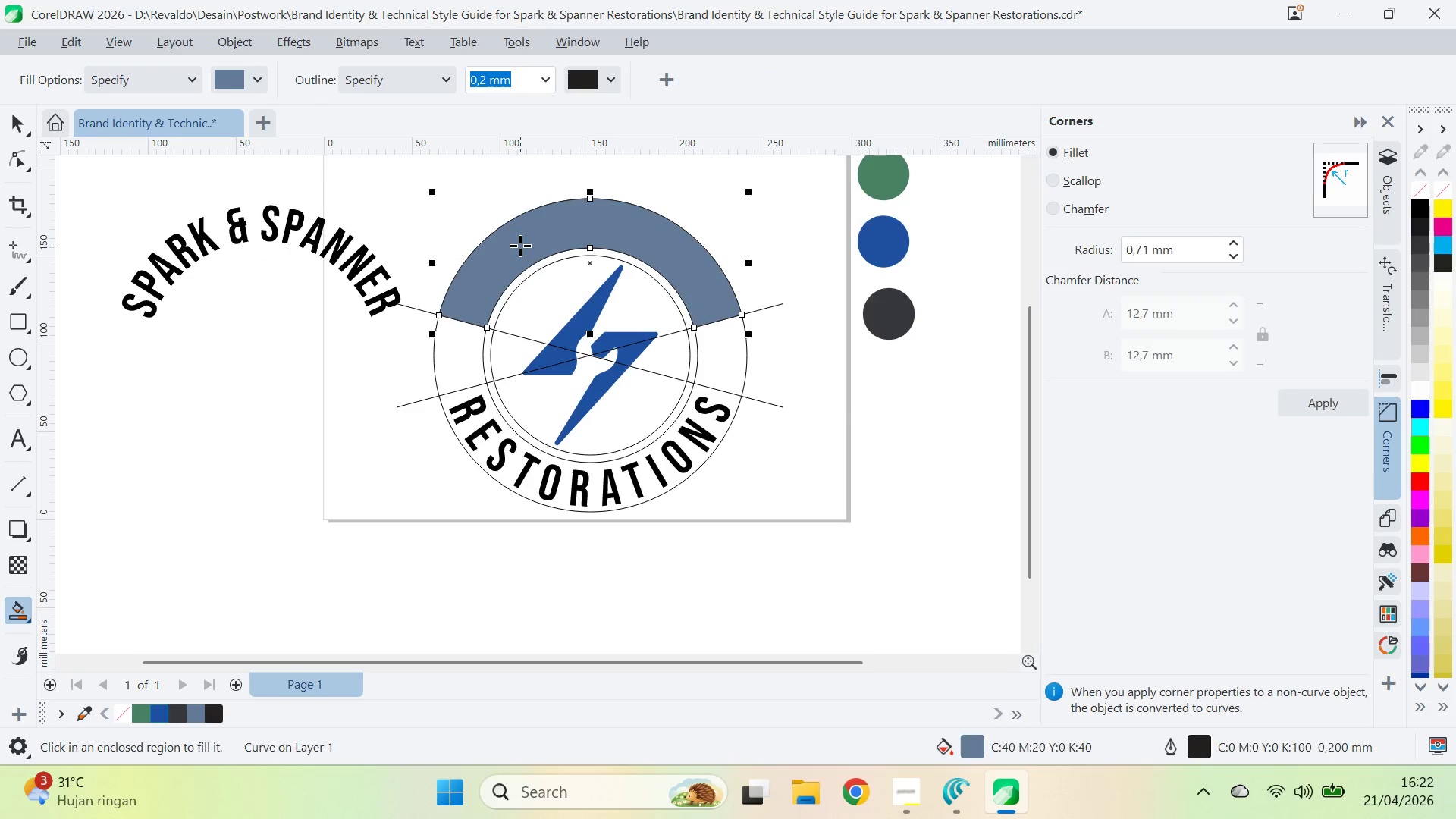 
key(V)
 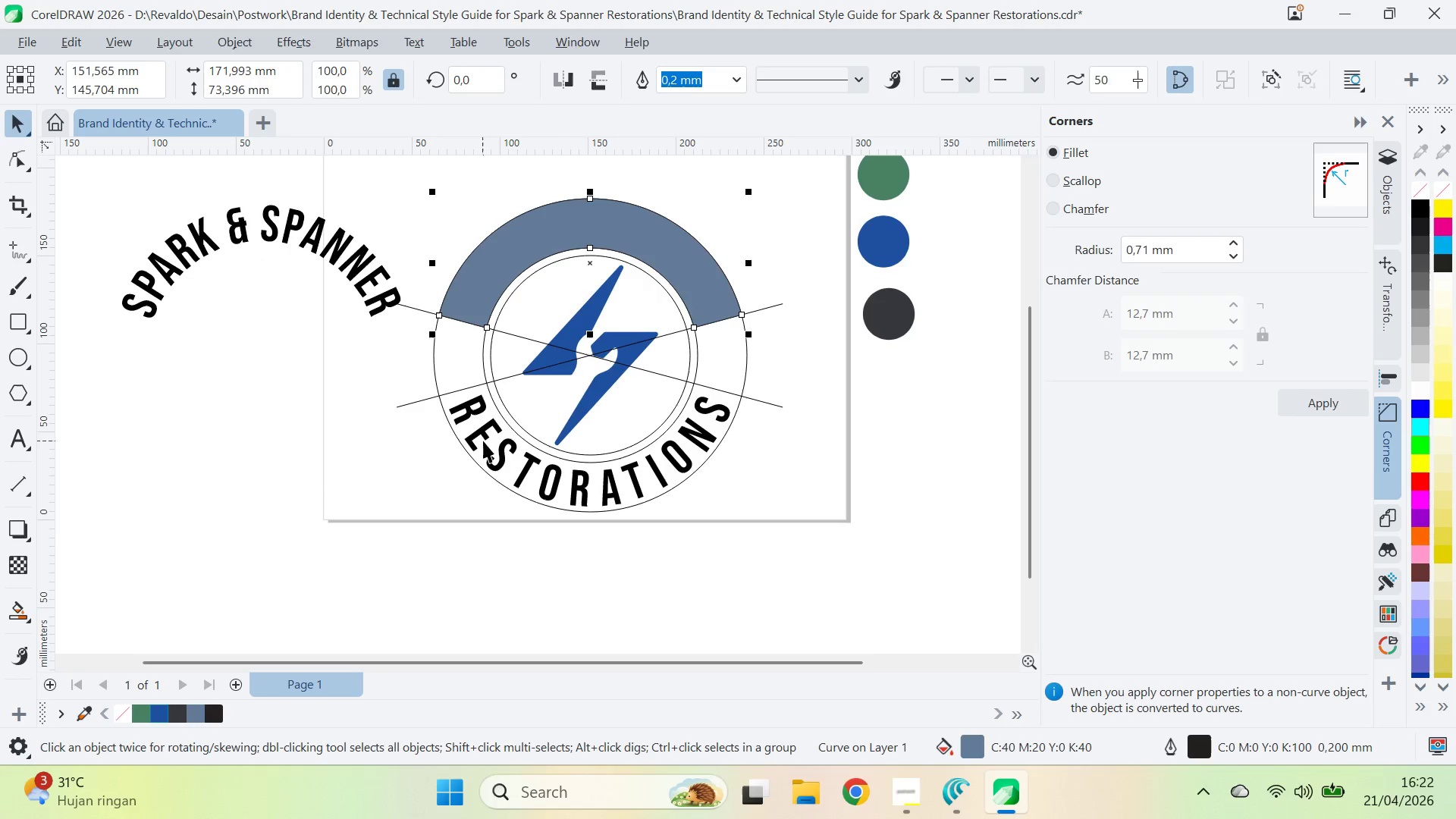 
left_click([483, 437])
 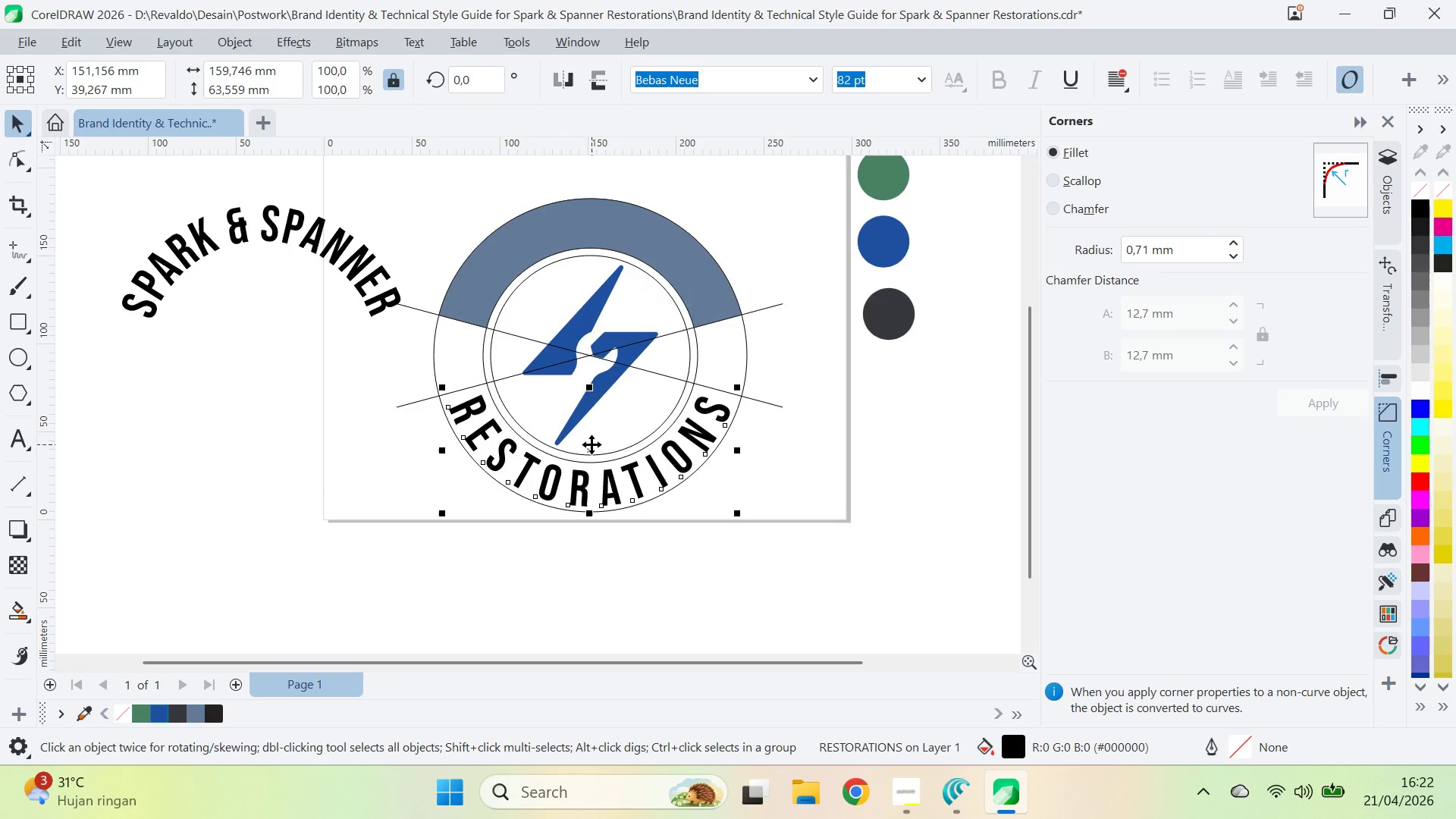 
left_click_drag(start_coordinate=[592, 446], to_coordinate=[358, 481])
 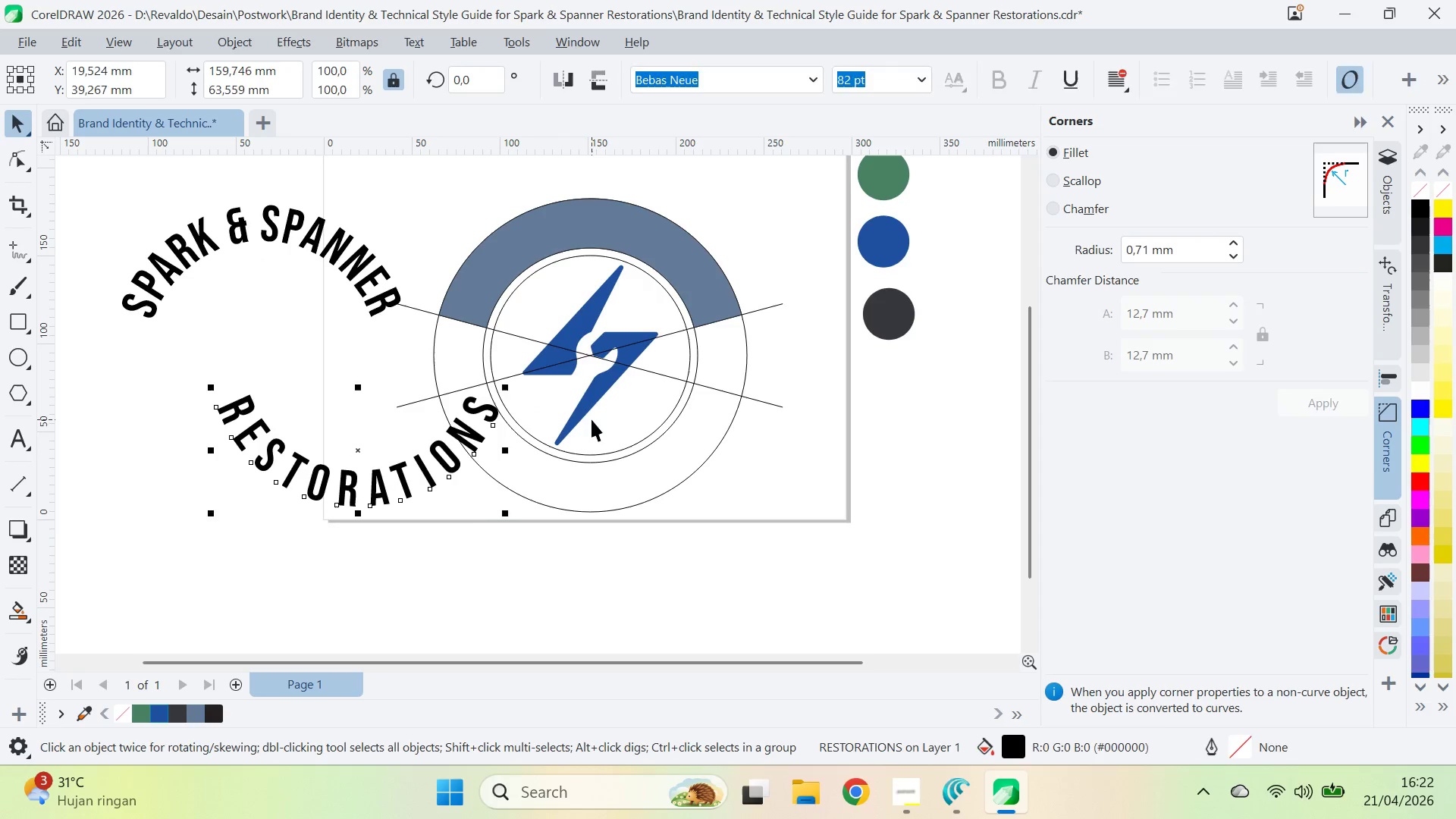 
hold_key(key=ShiftLeft, duration=0.94)
left_click([592, 419])
 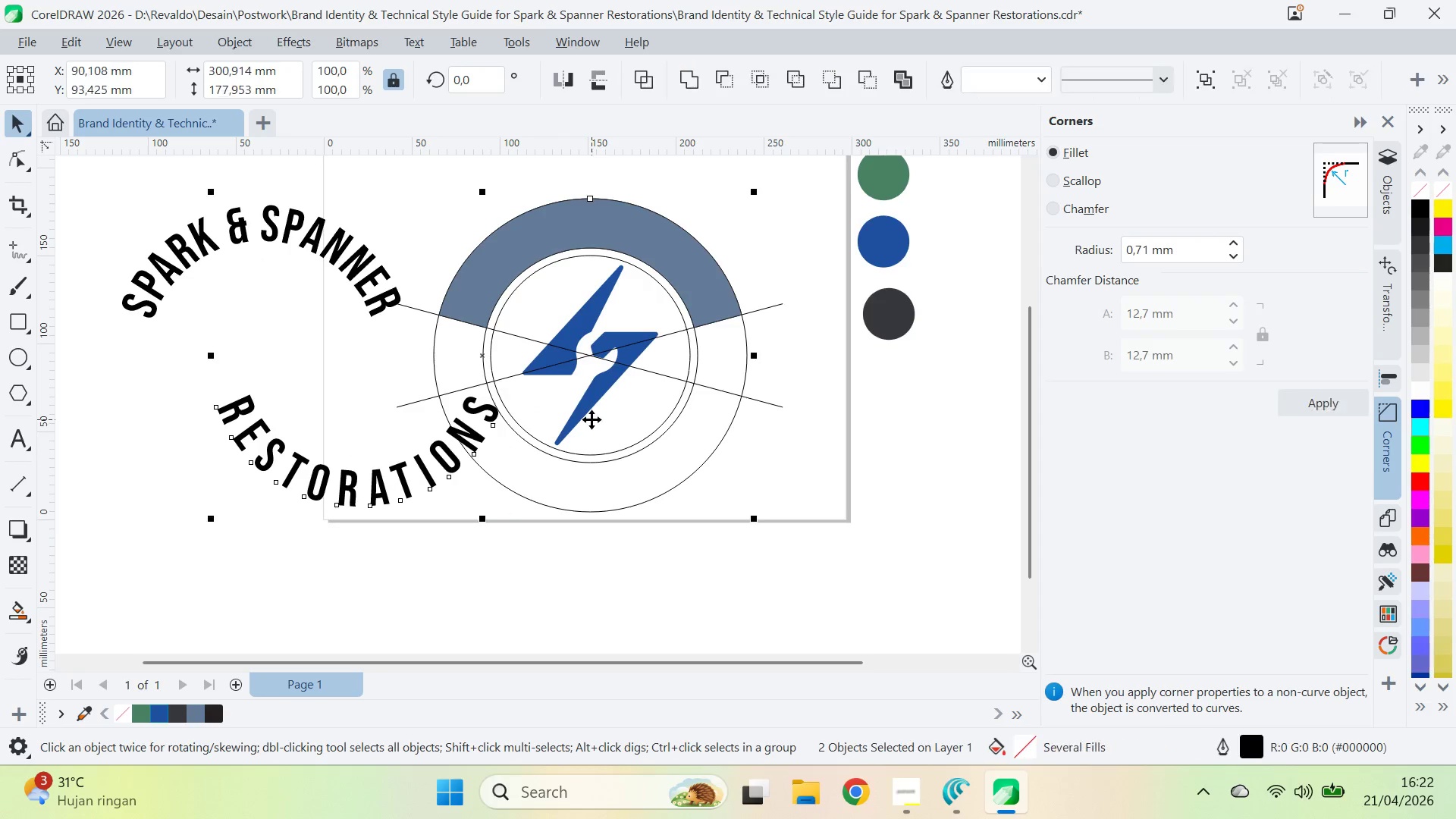 
key(C)
 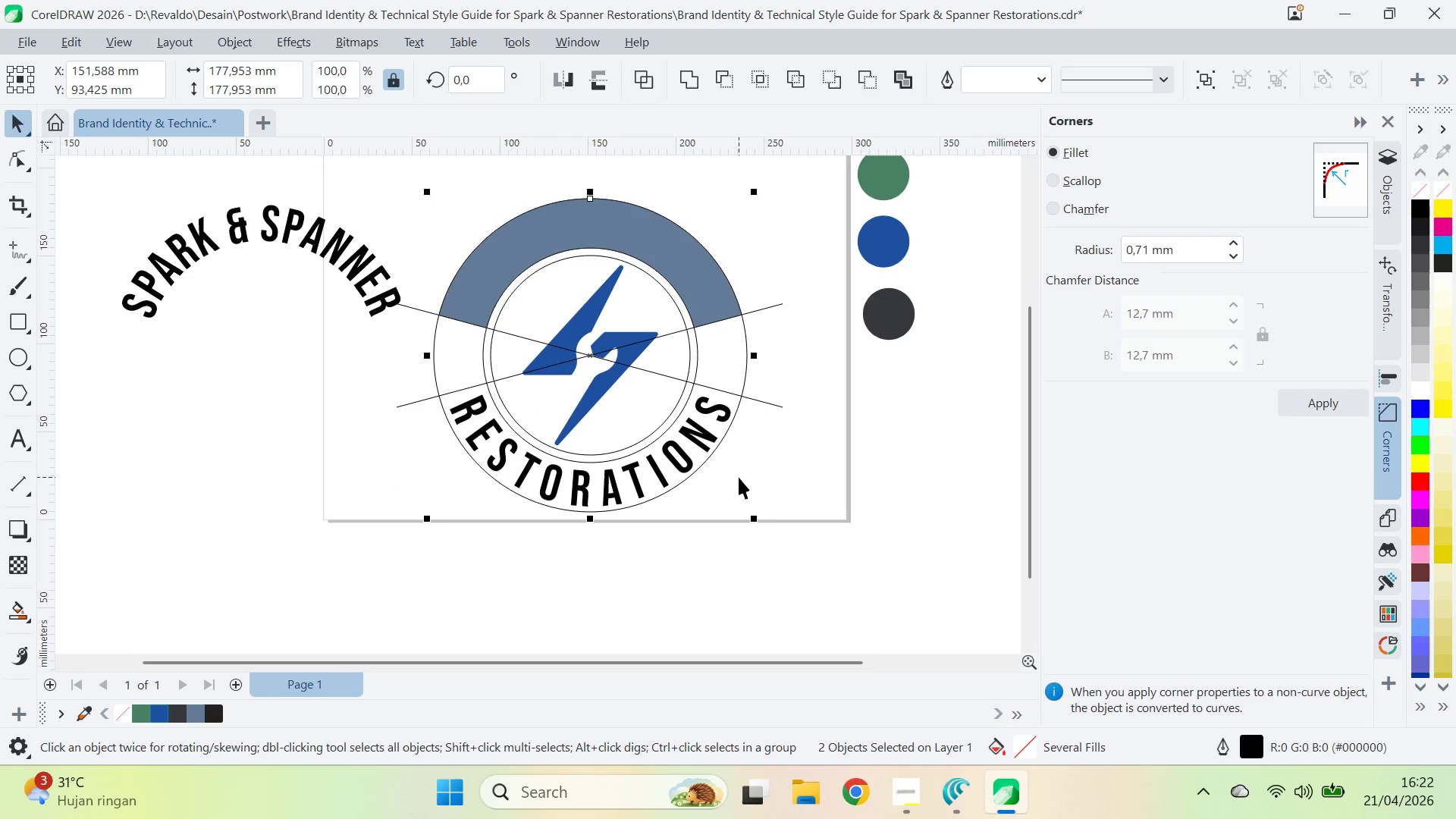 
key(Control+Z)
 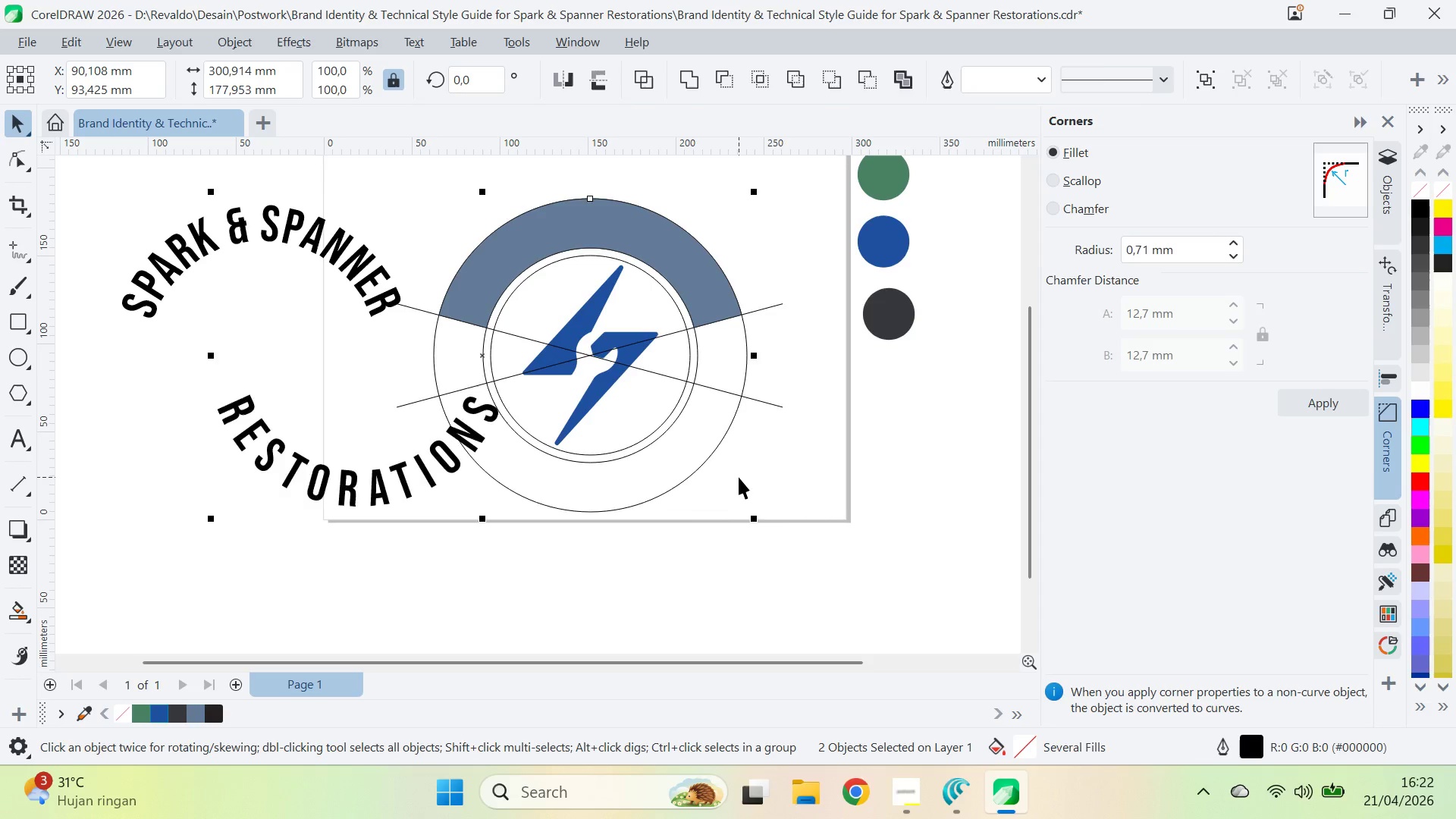 
key(Control+Z)
 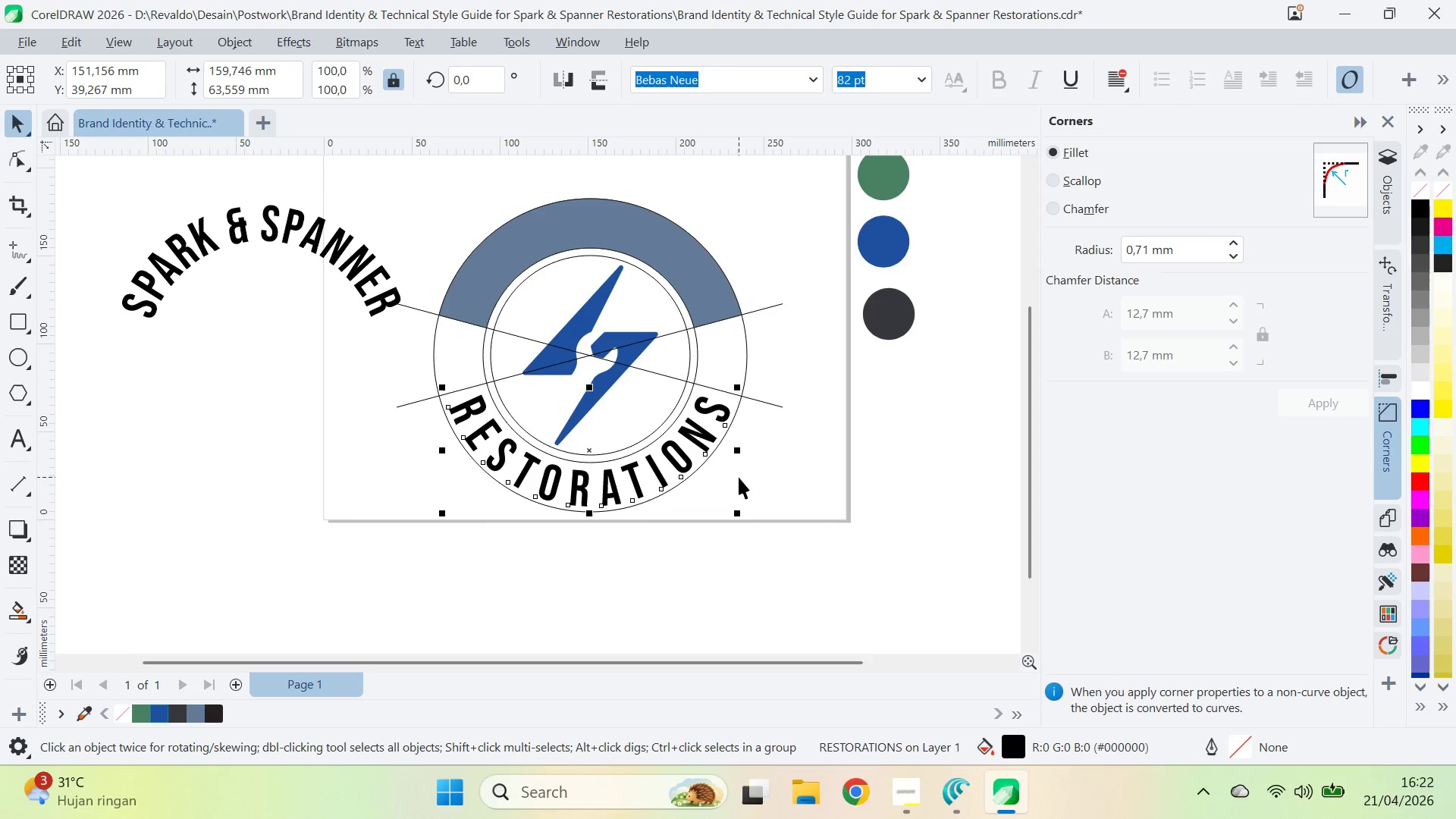 
left_click([739, 477])
 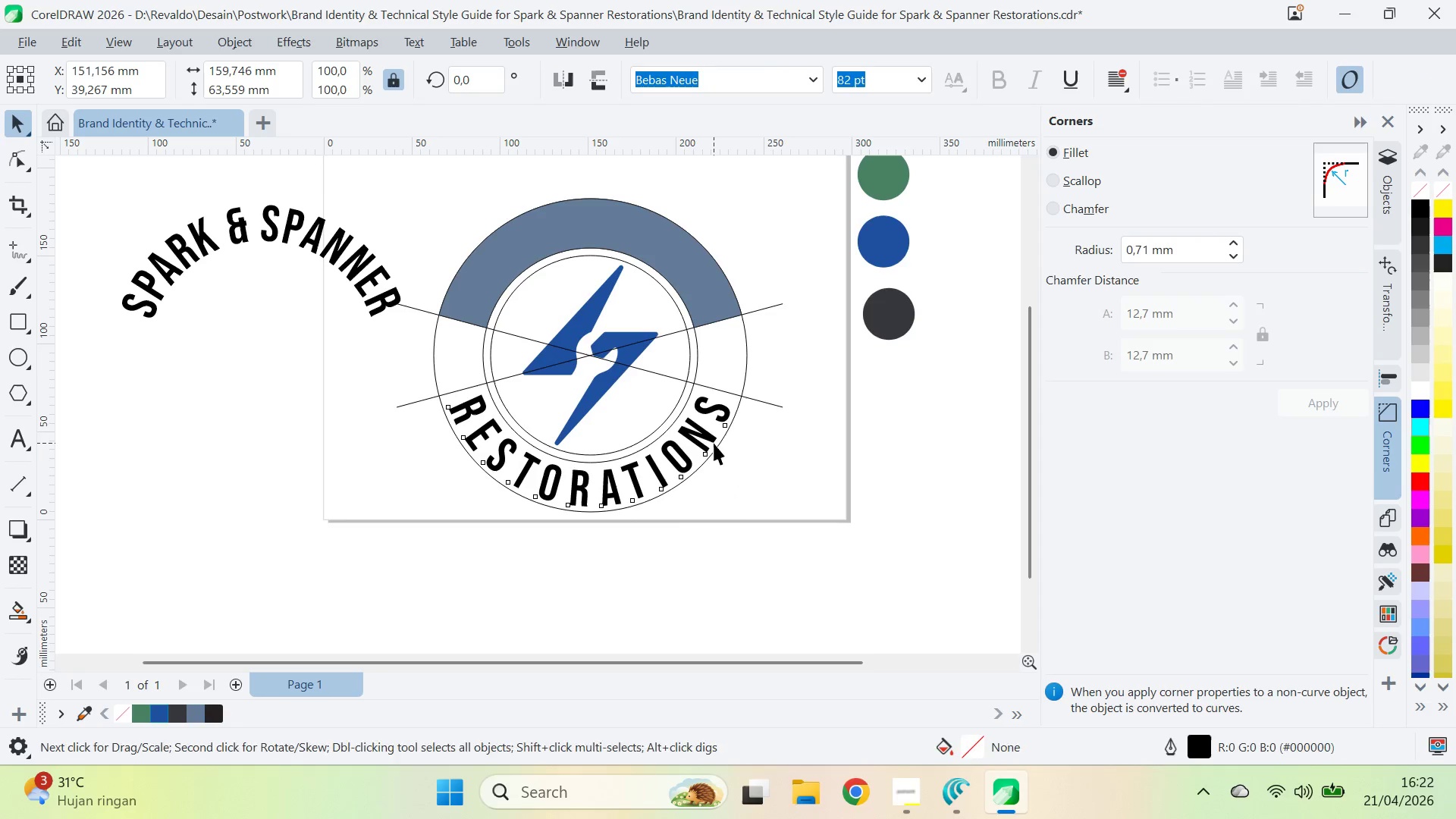 
hold_key(key=ShiftLeft, duration=0.81)
left_click([738, 350])
 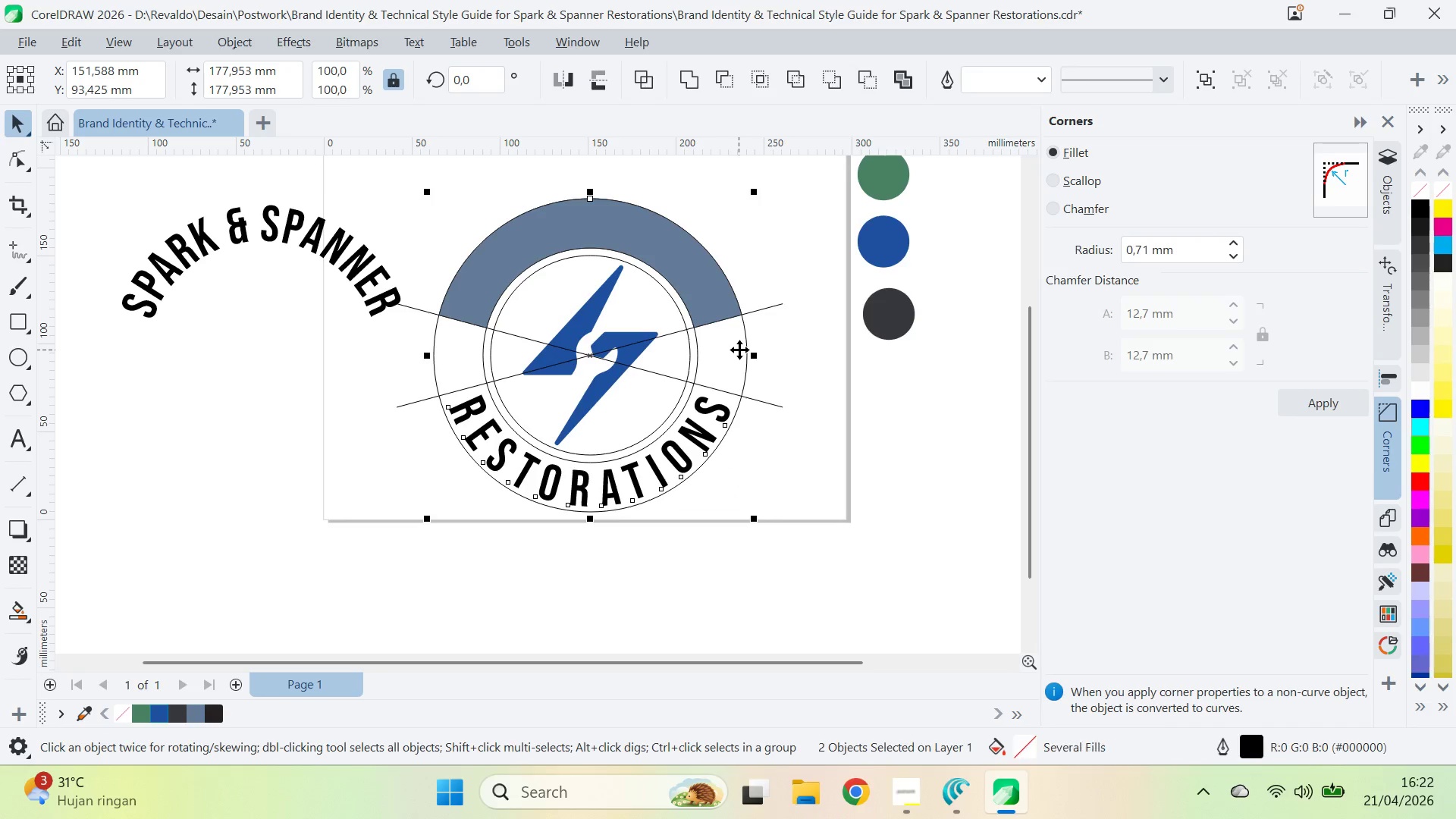 
type(ccc)
 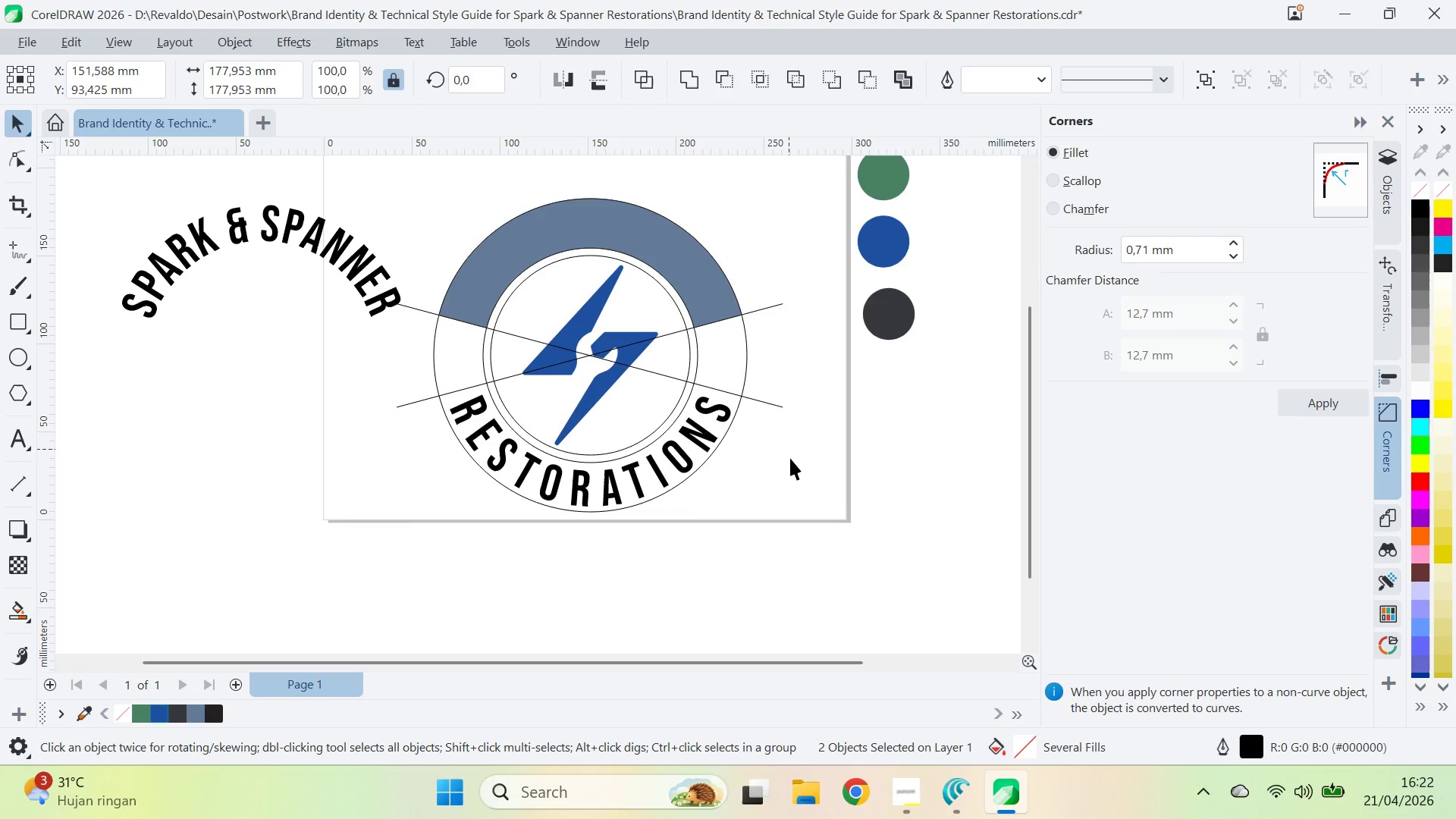 
key(Control+Z)
 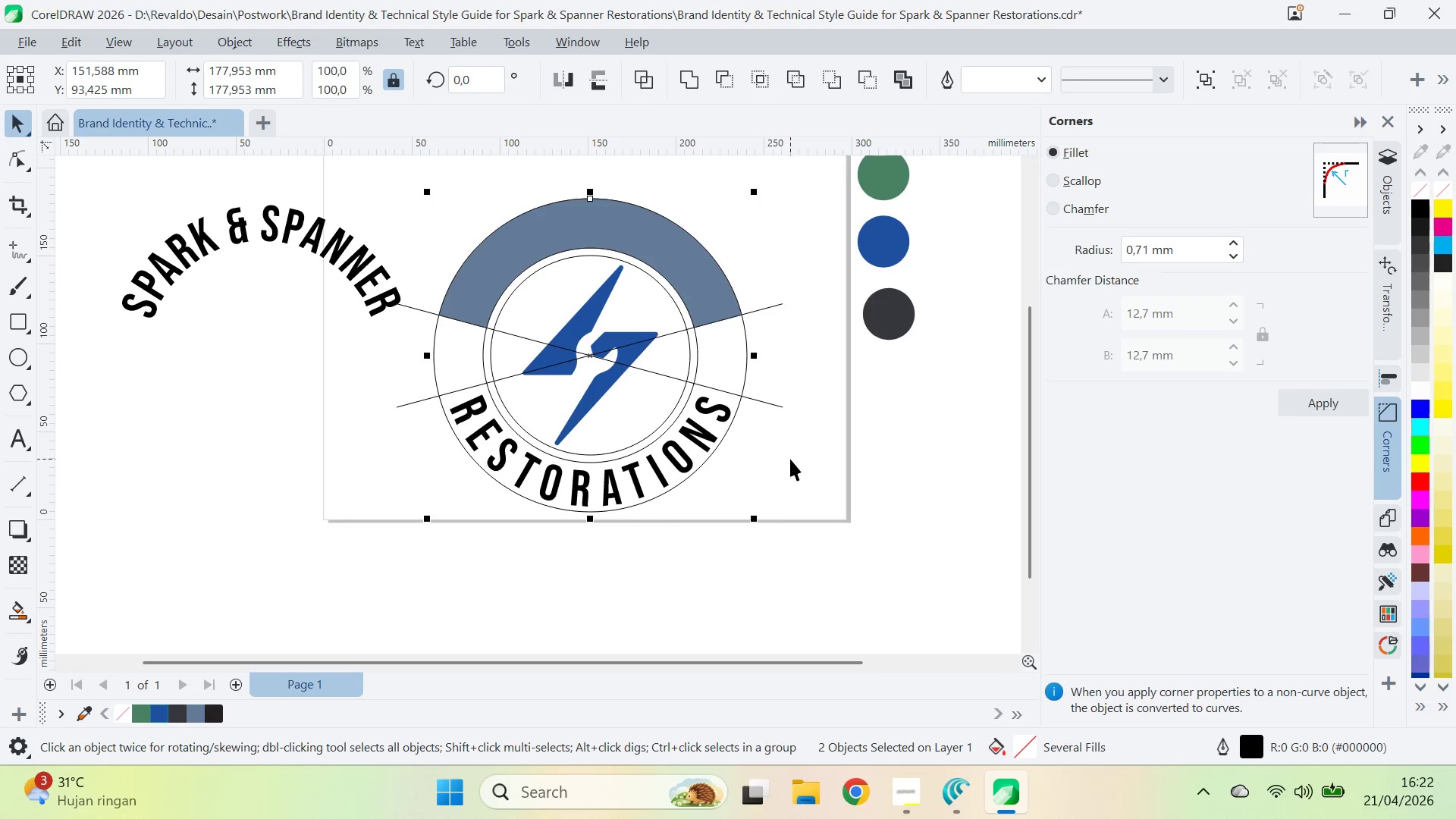 
key(Control+Z)
 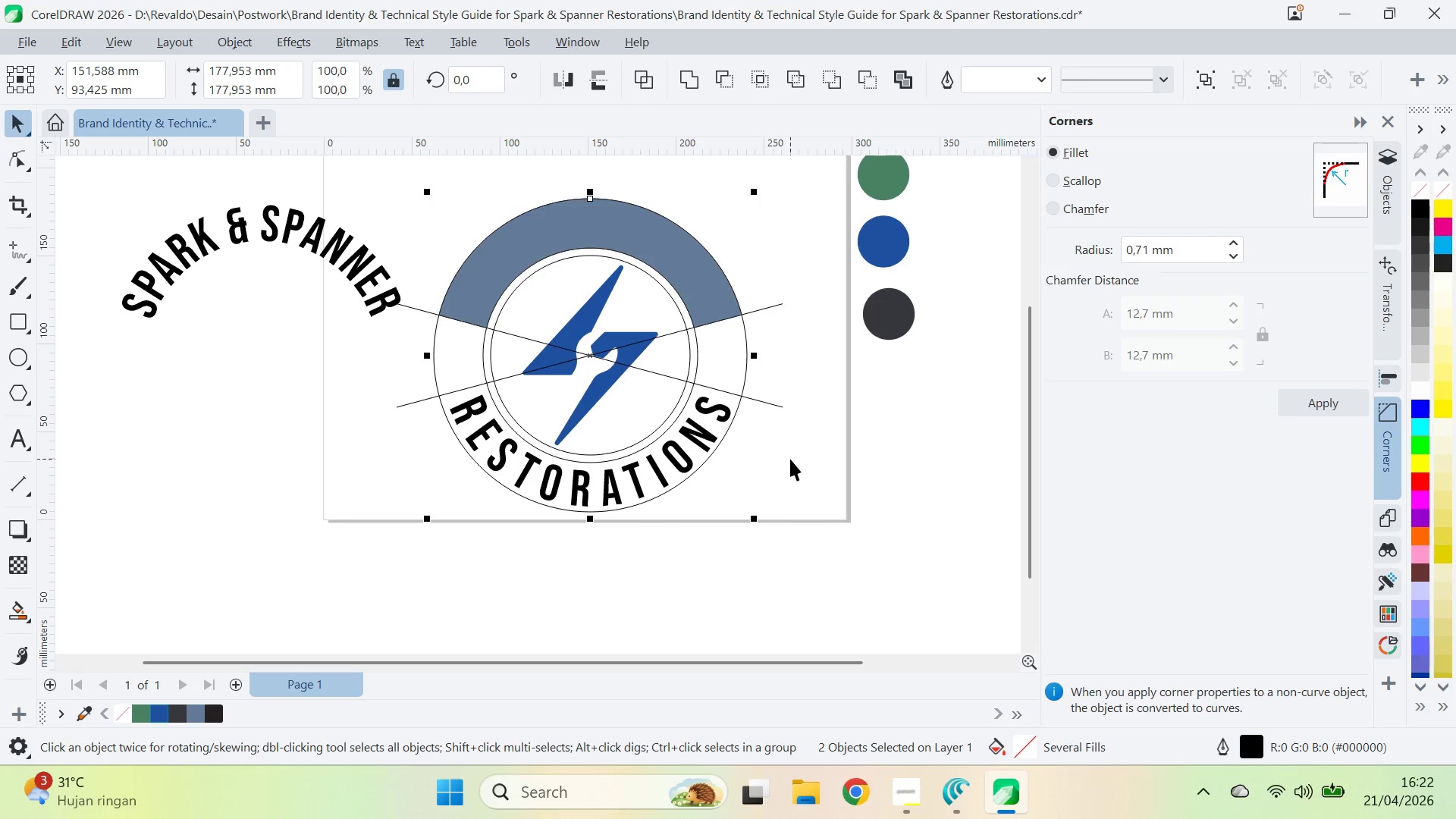 
key(Control+Z)
 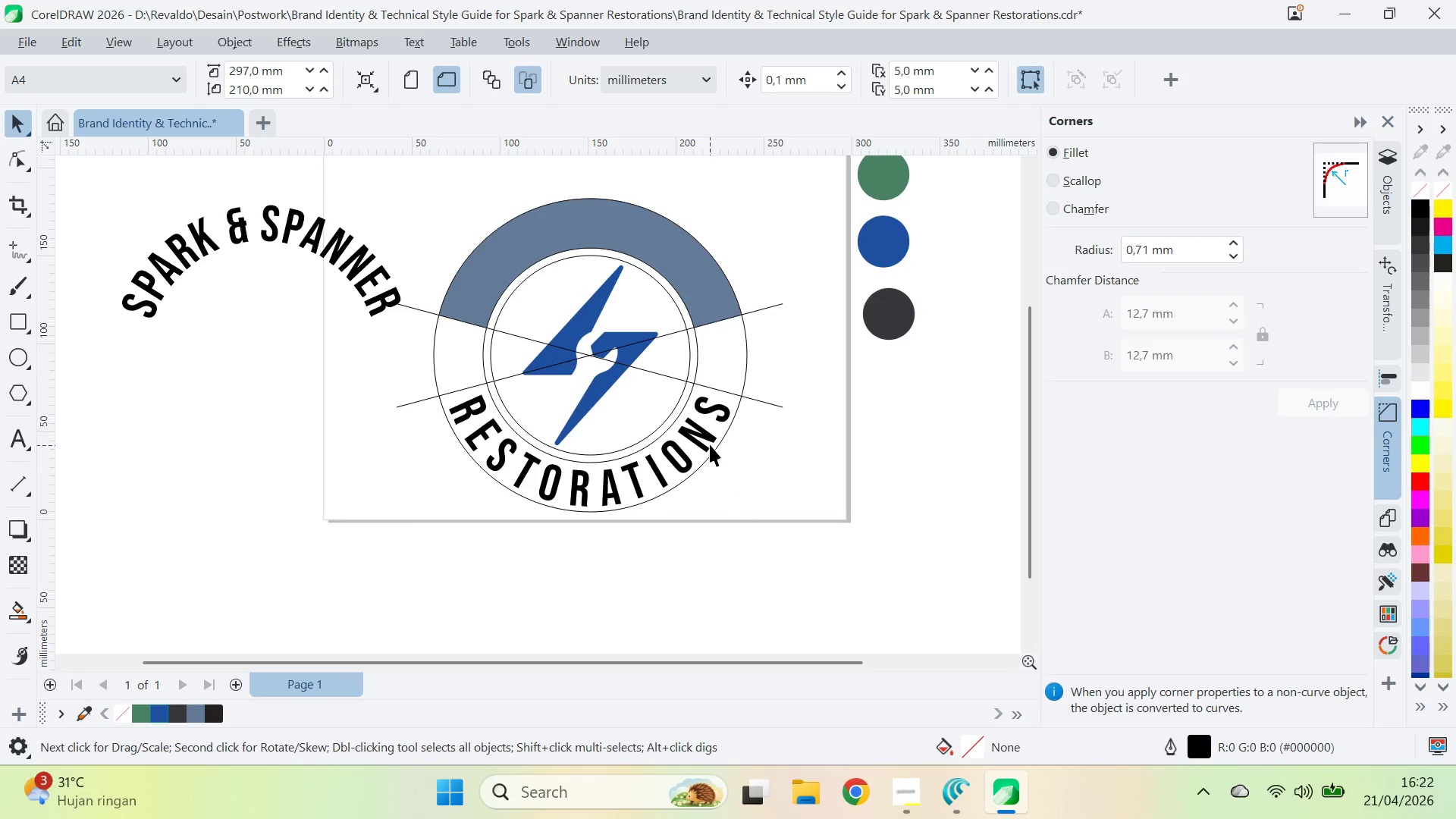 
left_click_drag(start_coordinate=[708, 444], to_coordinate=[325, 511])
 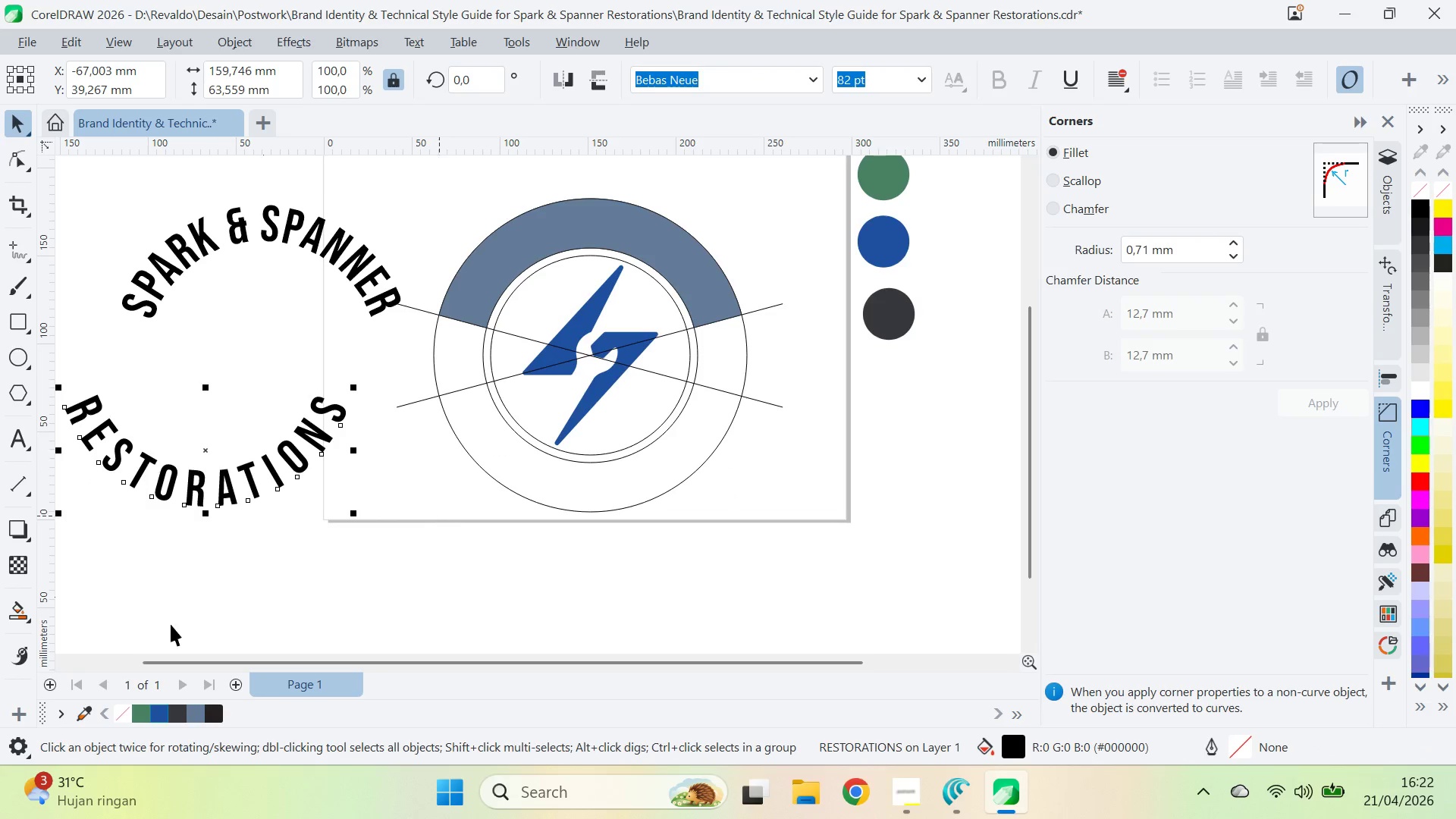 
hold_key(key=ShiftLeft, duration=0.95)
 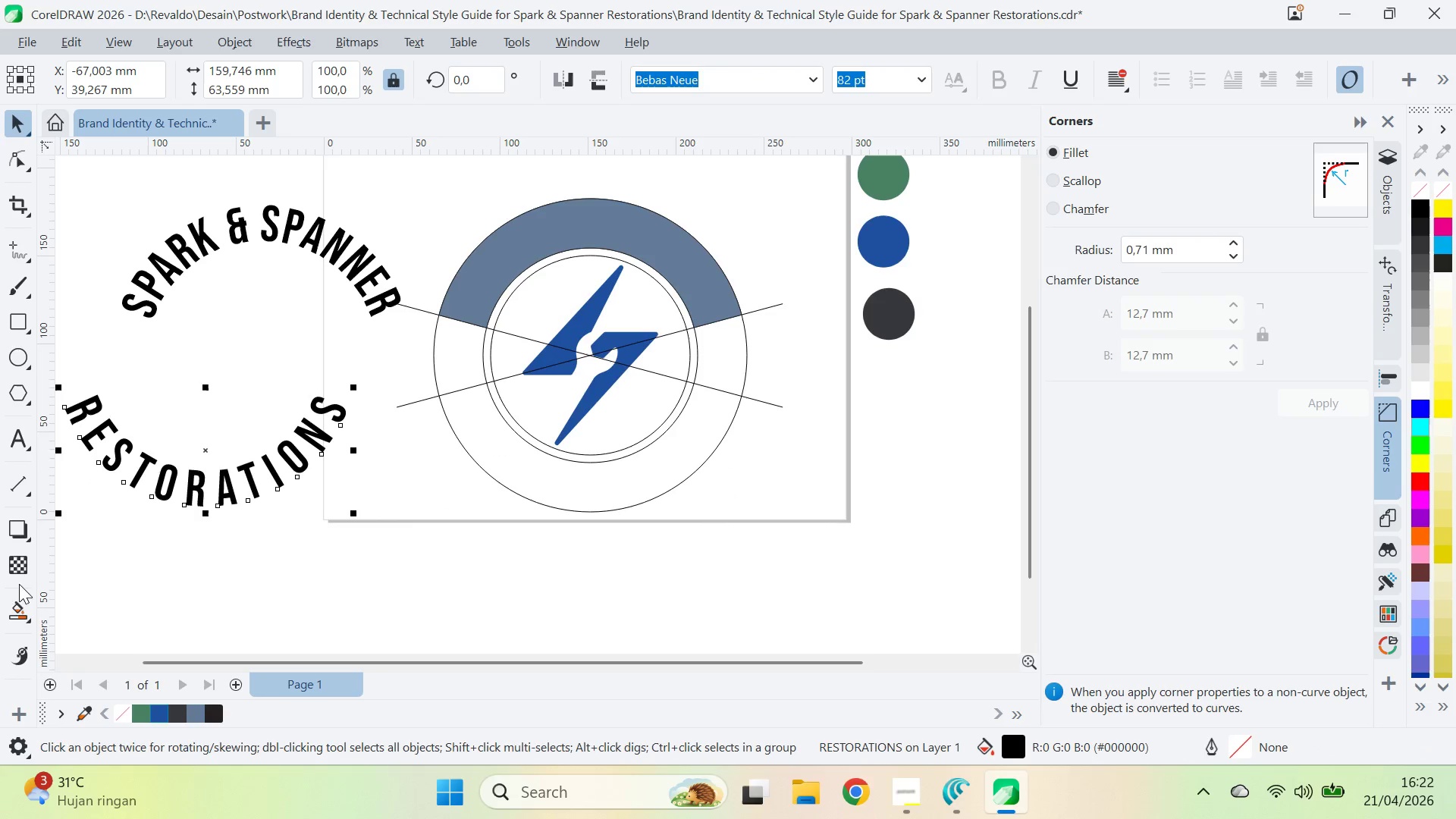 
left_click([12, 608])
 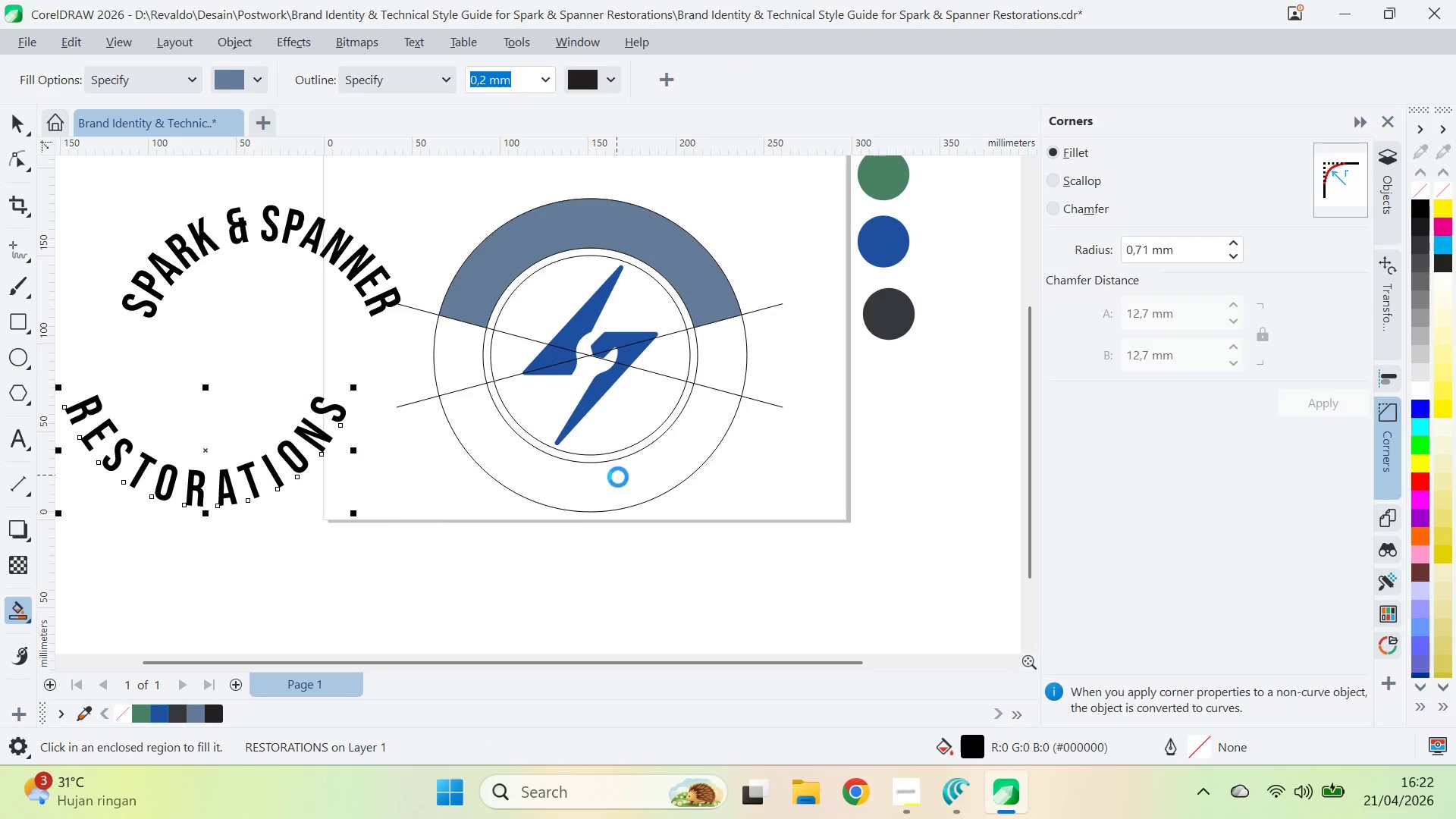 
key(V)
 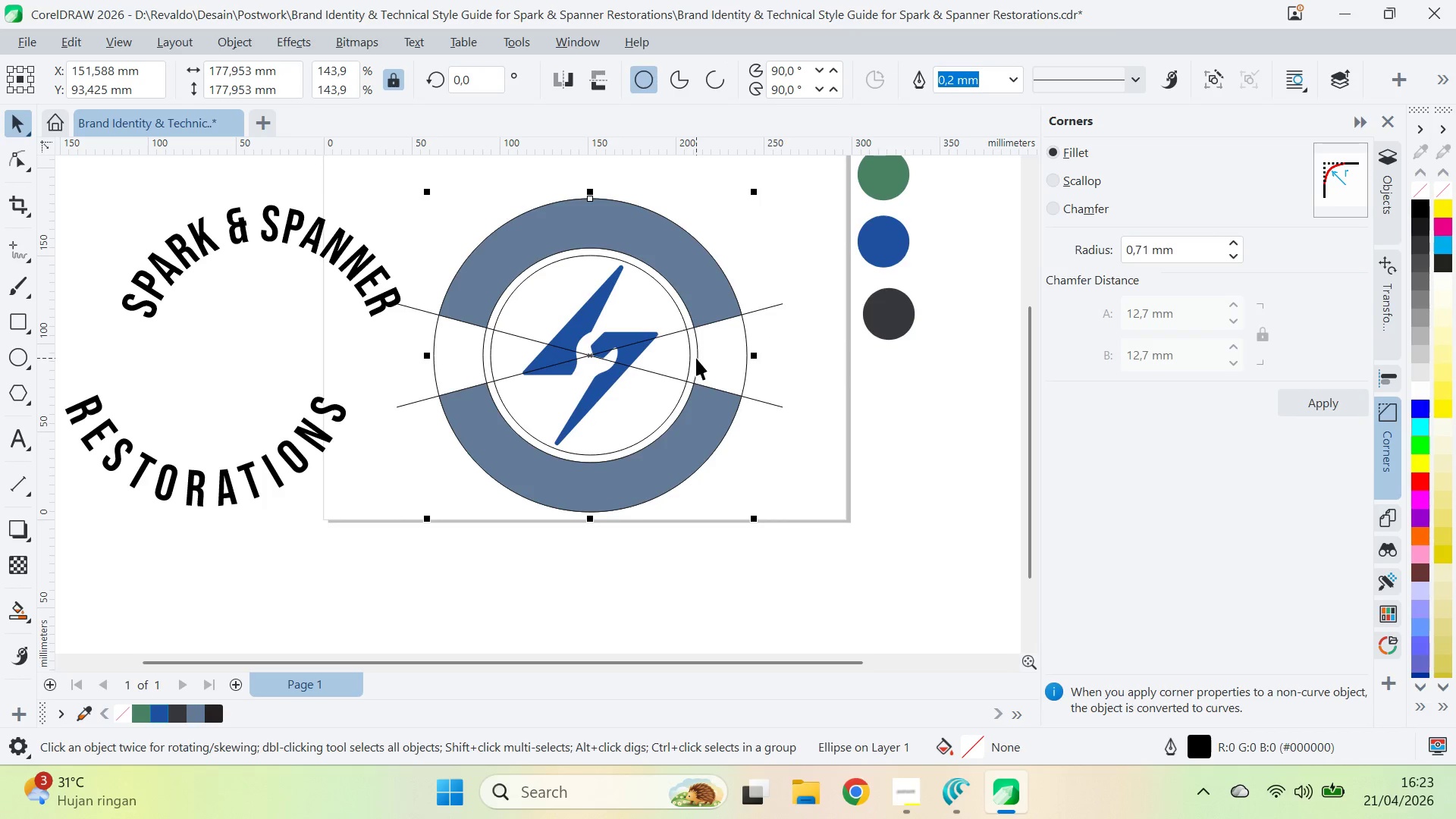 
wait(6.0)
 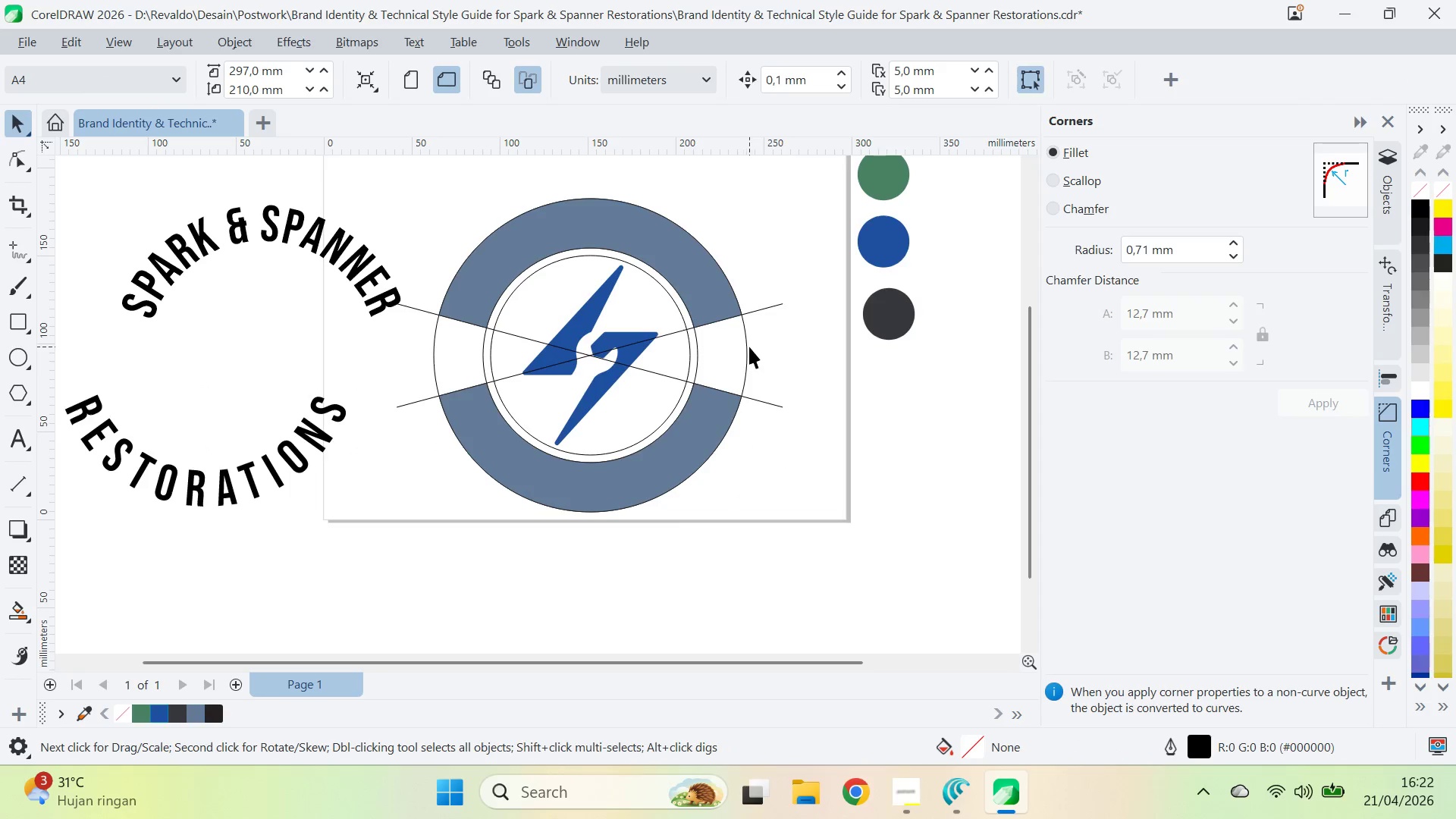 
left_click([670, 308])